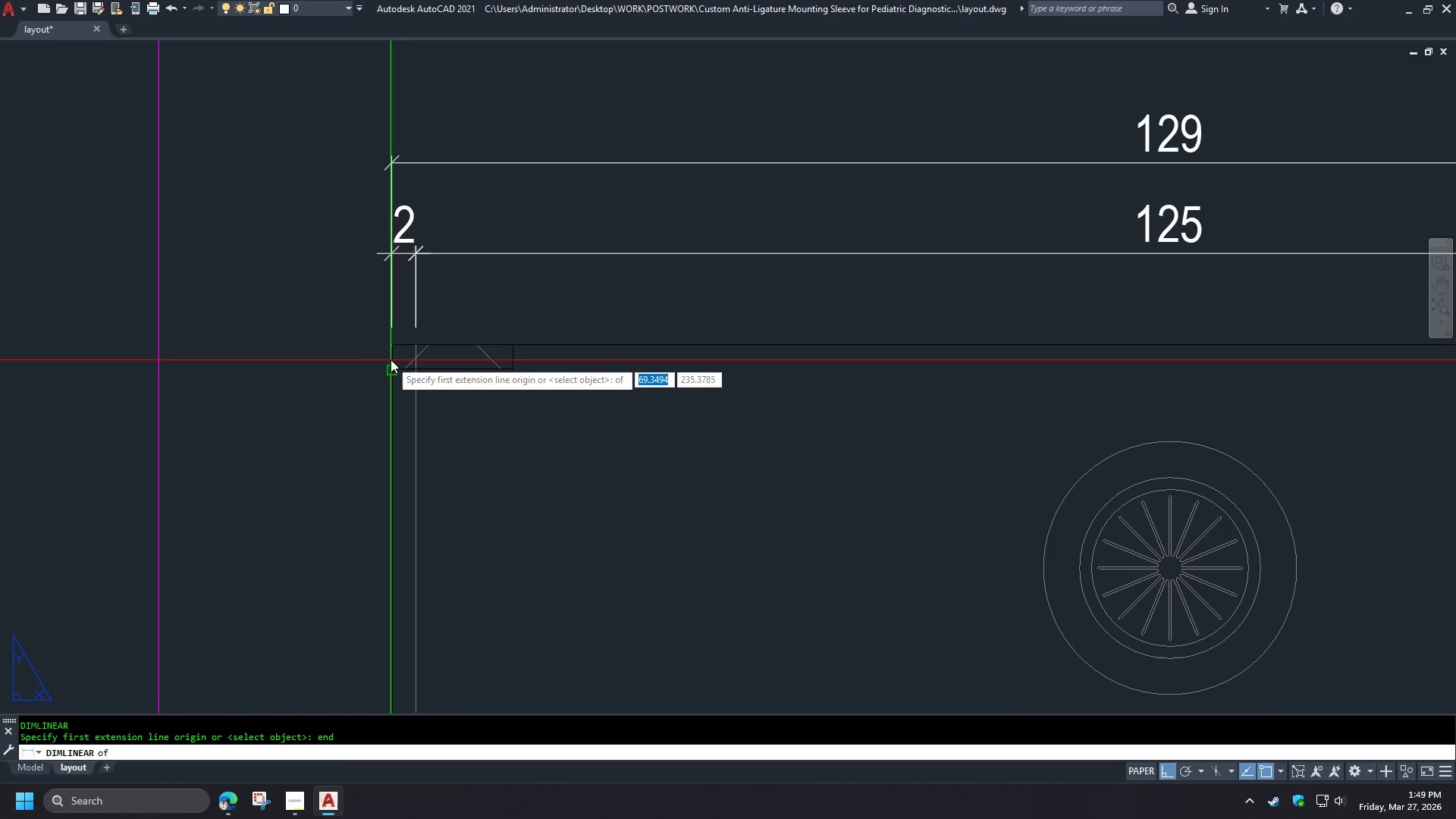 
left_click([391, 353])
 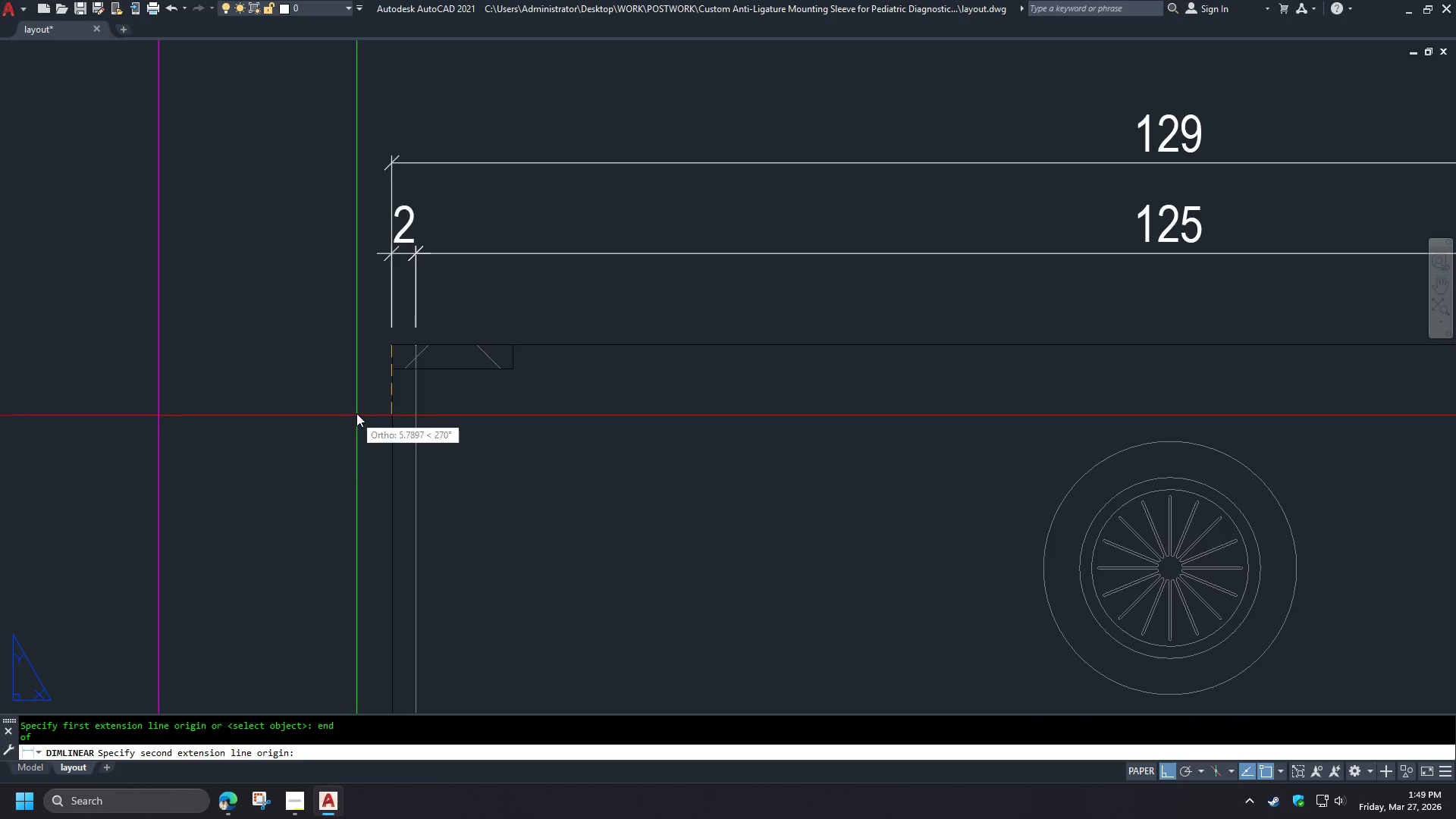 
scroll: coordinate [390, 372], scroll_direction: down, amount: 2.0
 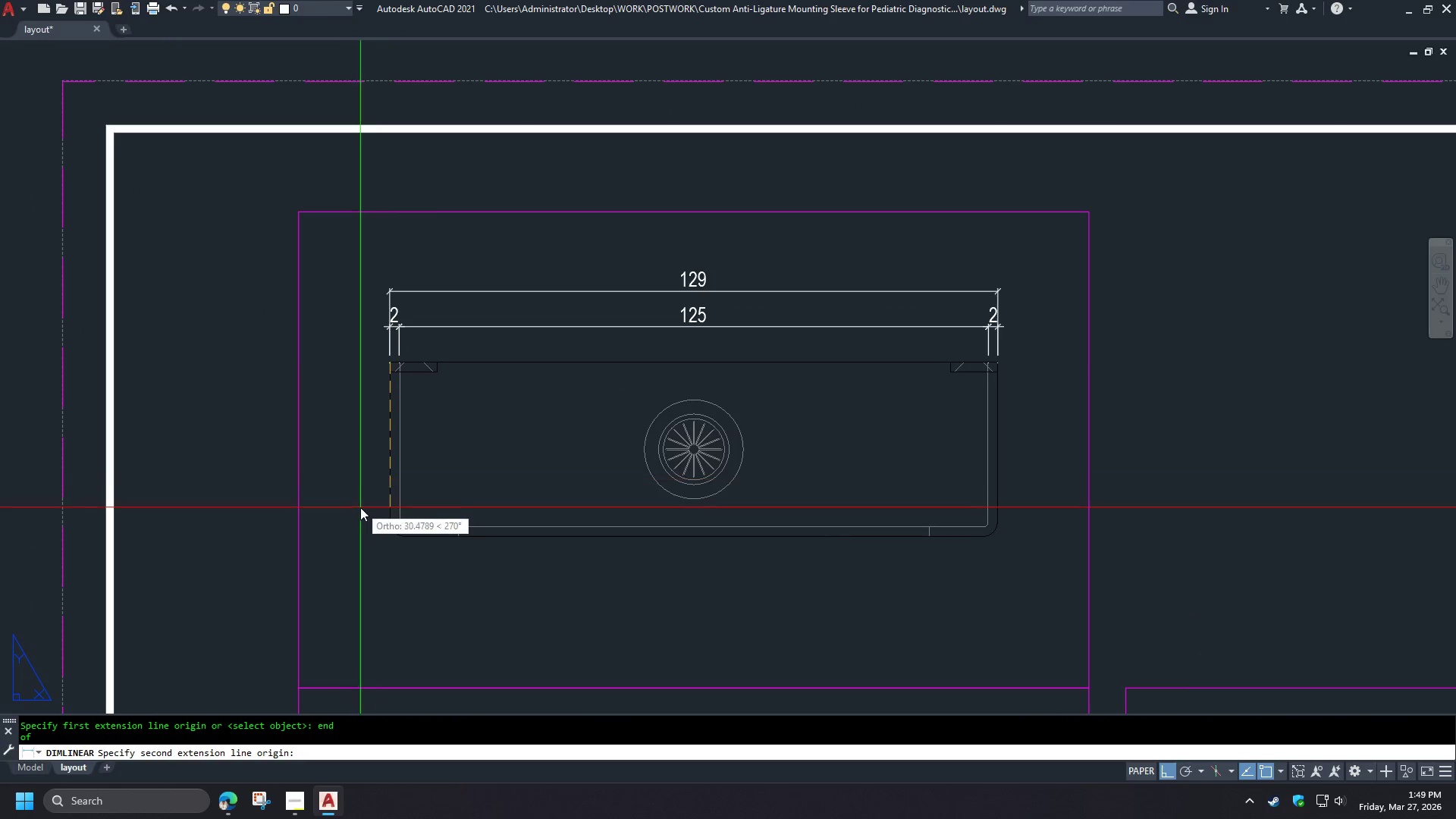 
scroll: coordinate [371, 510], scroll_direction: up, amount: 1.0
 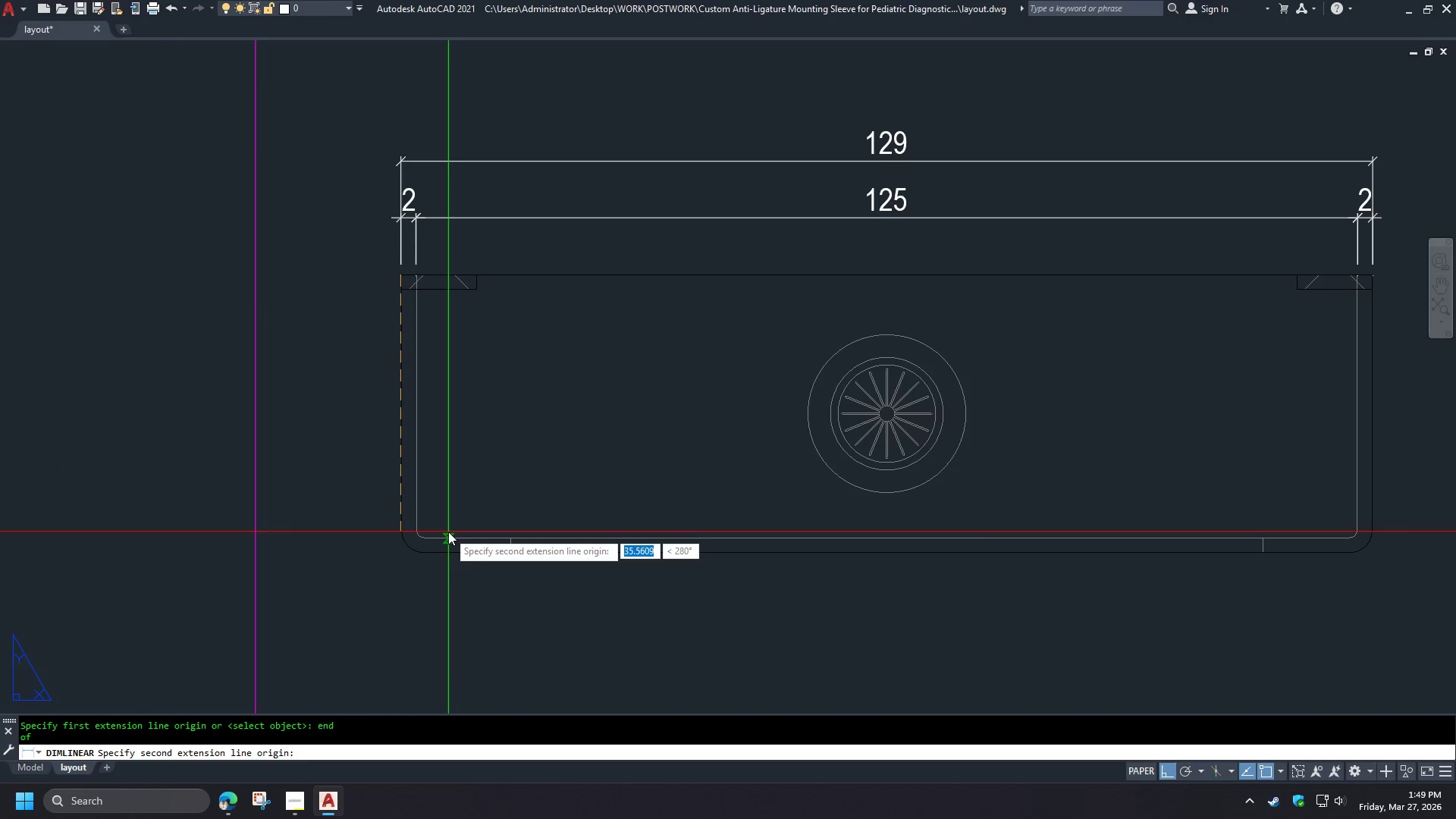 
type(end )
 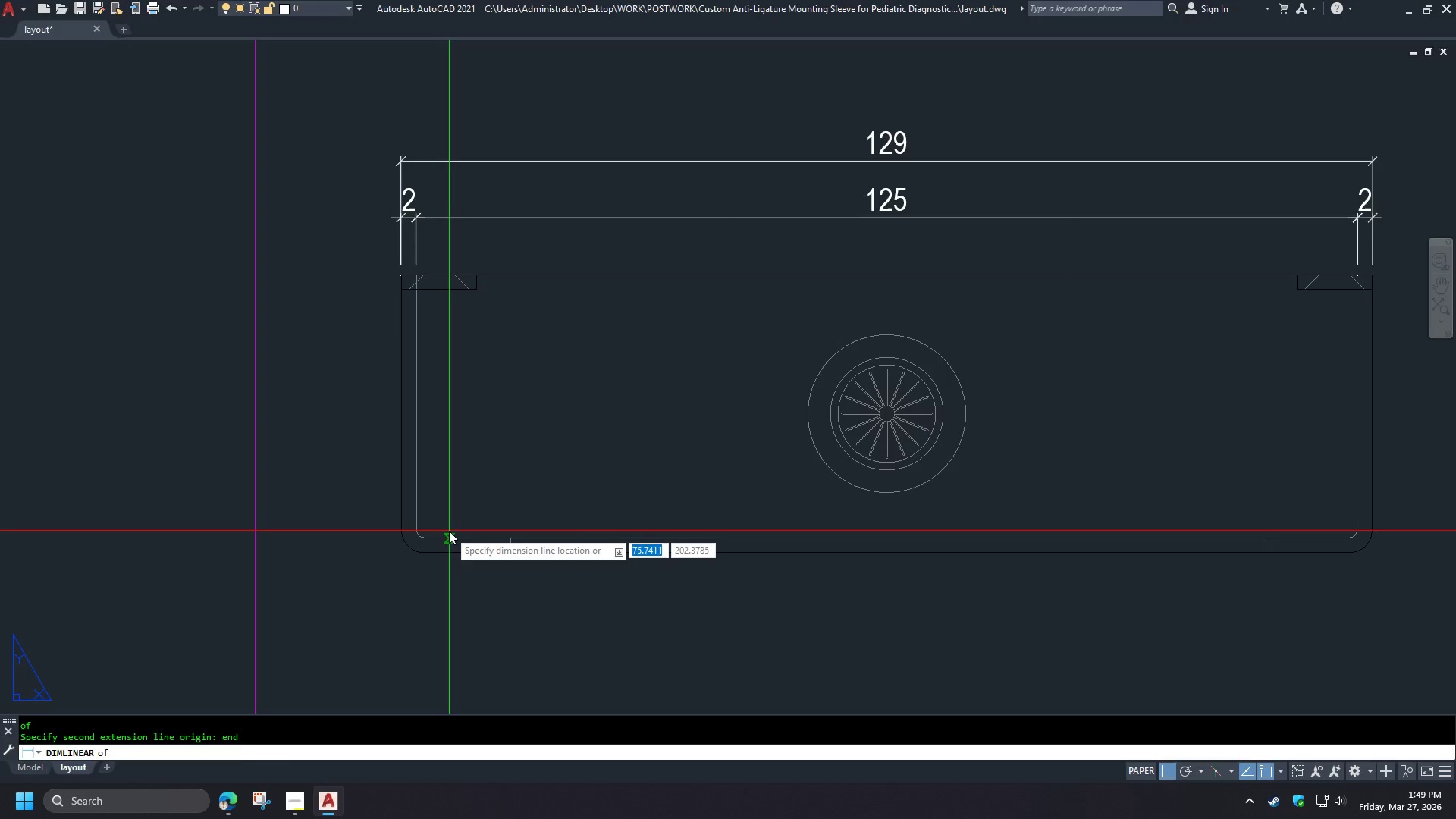 
left_click([449, 531])
 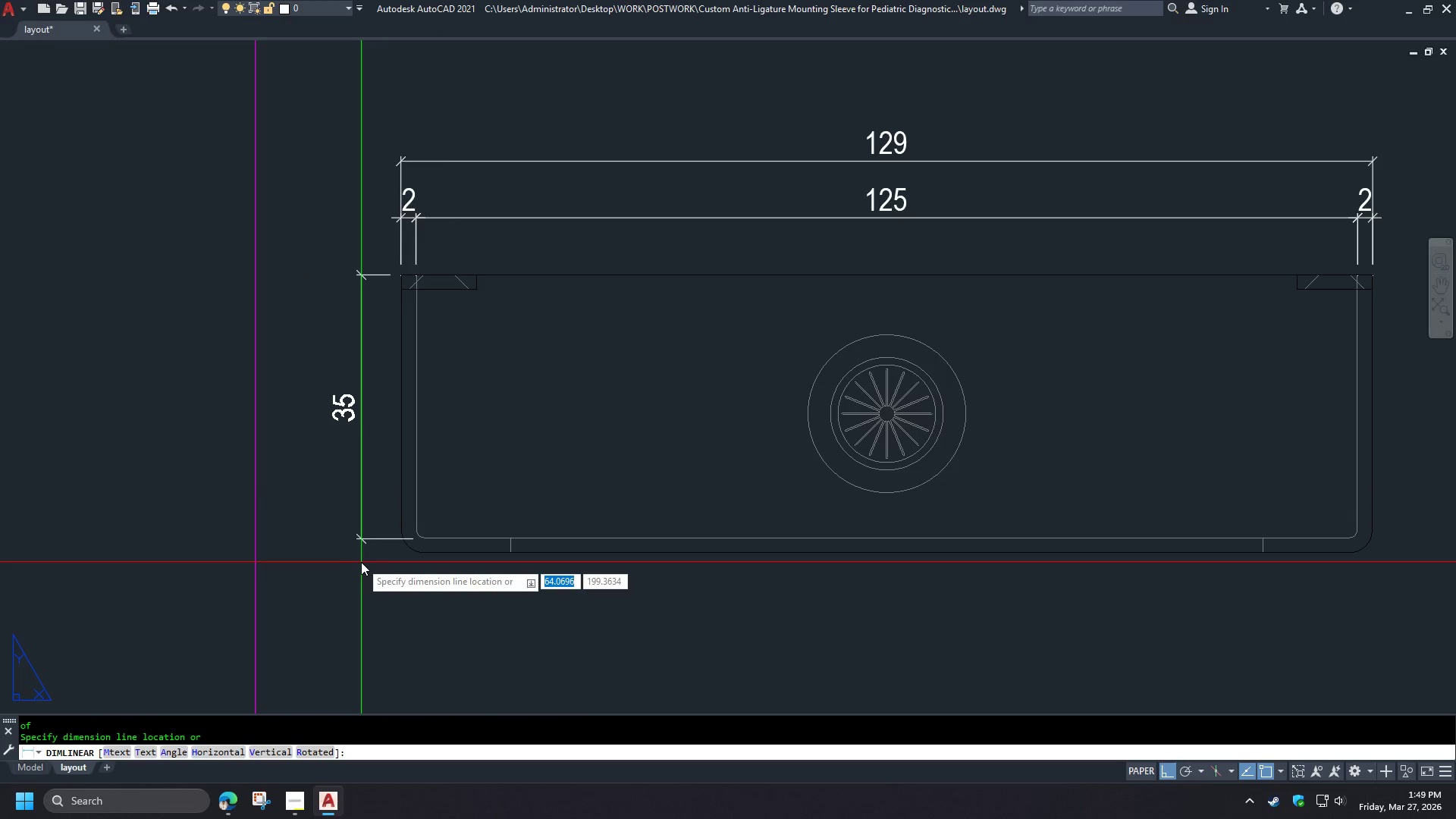 
wait(5.62)
 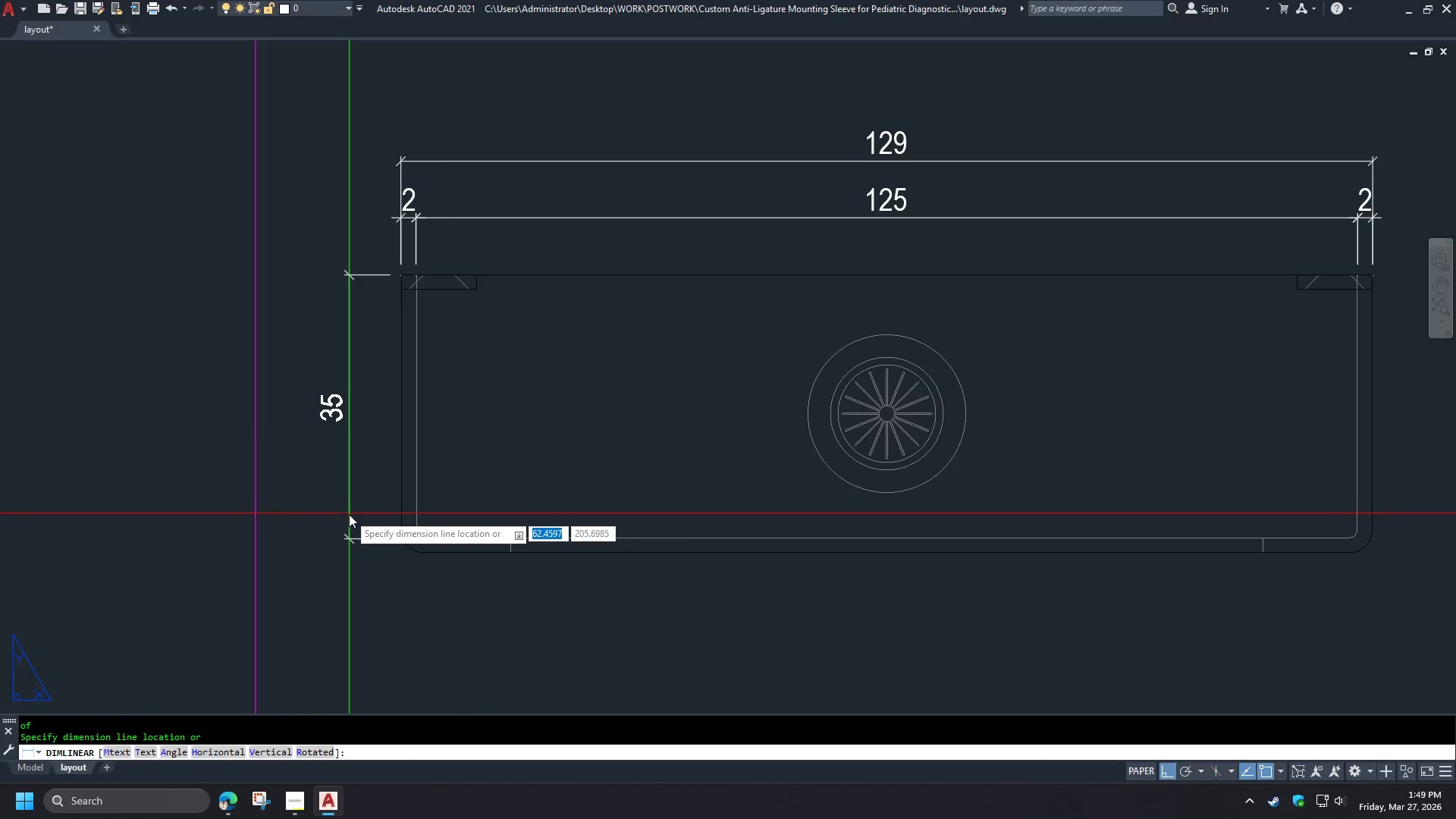 
left_click([352, 563])
 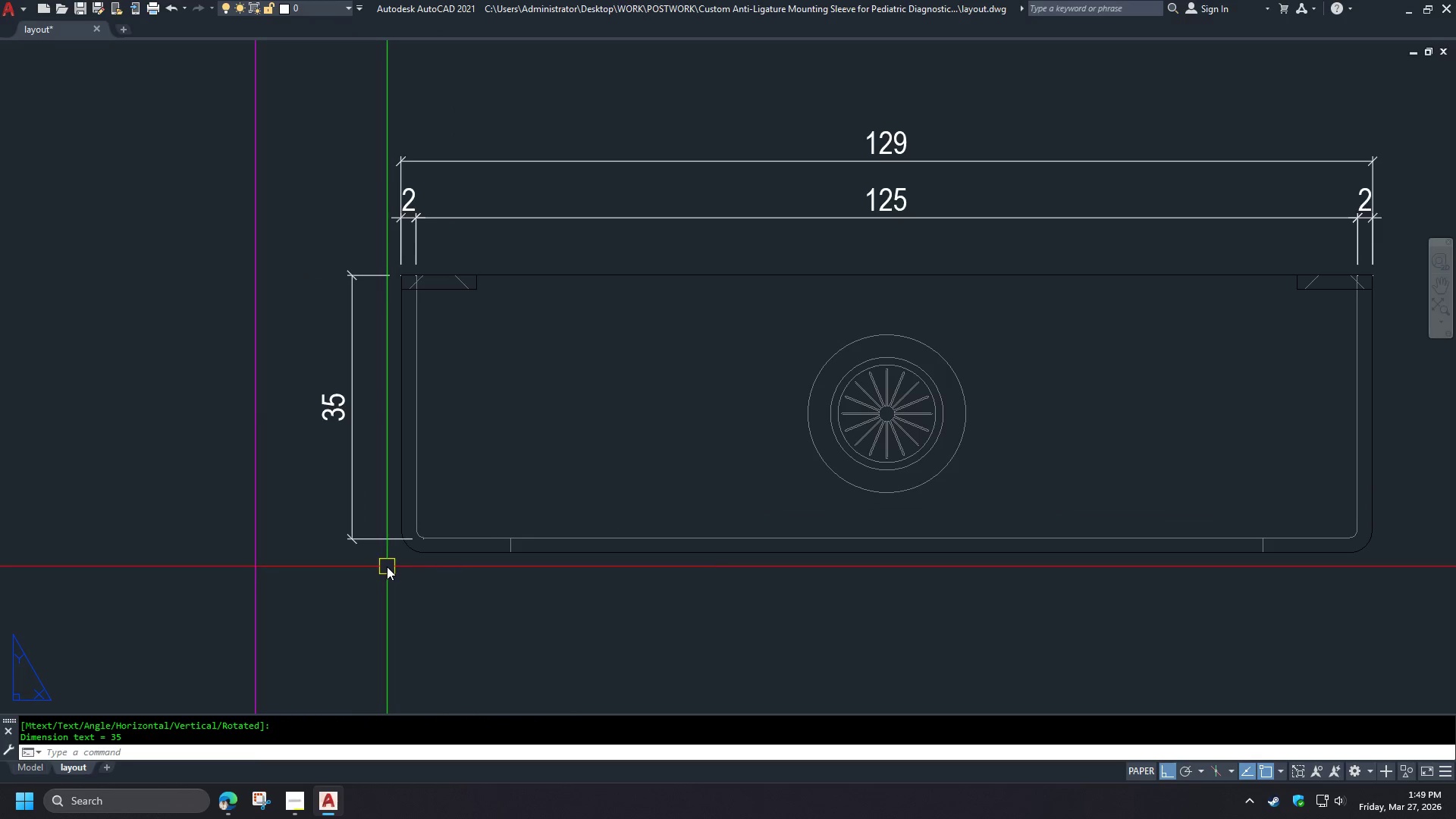 
type(dco )
 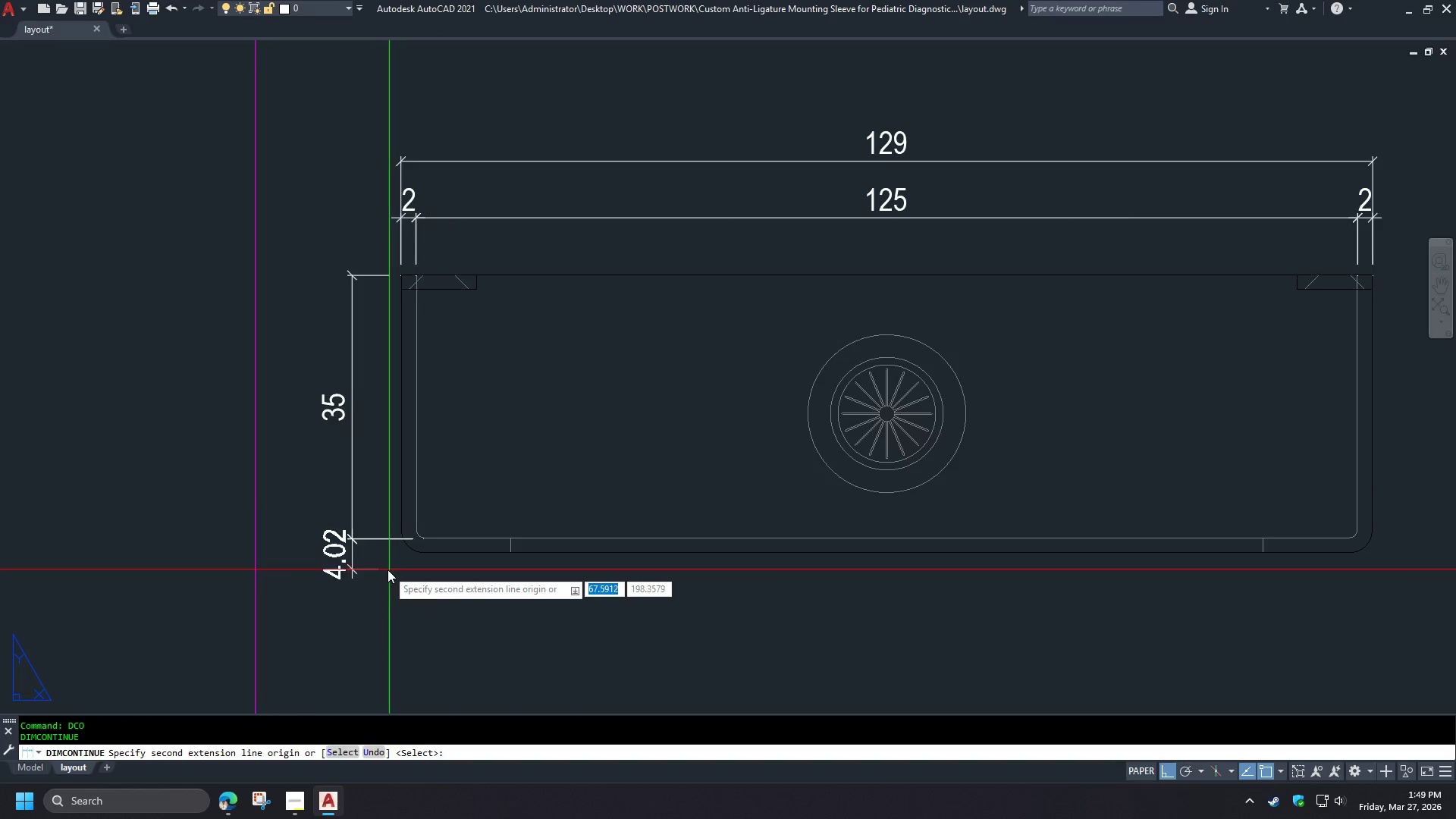 
scroll: coordinate [388, 570], scroll_direction: up, amount: 2.0
 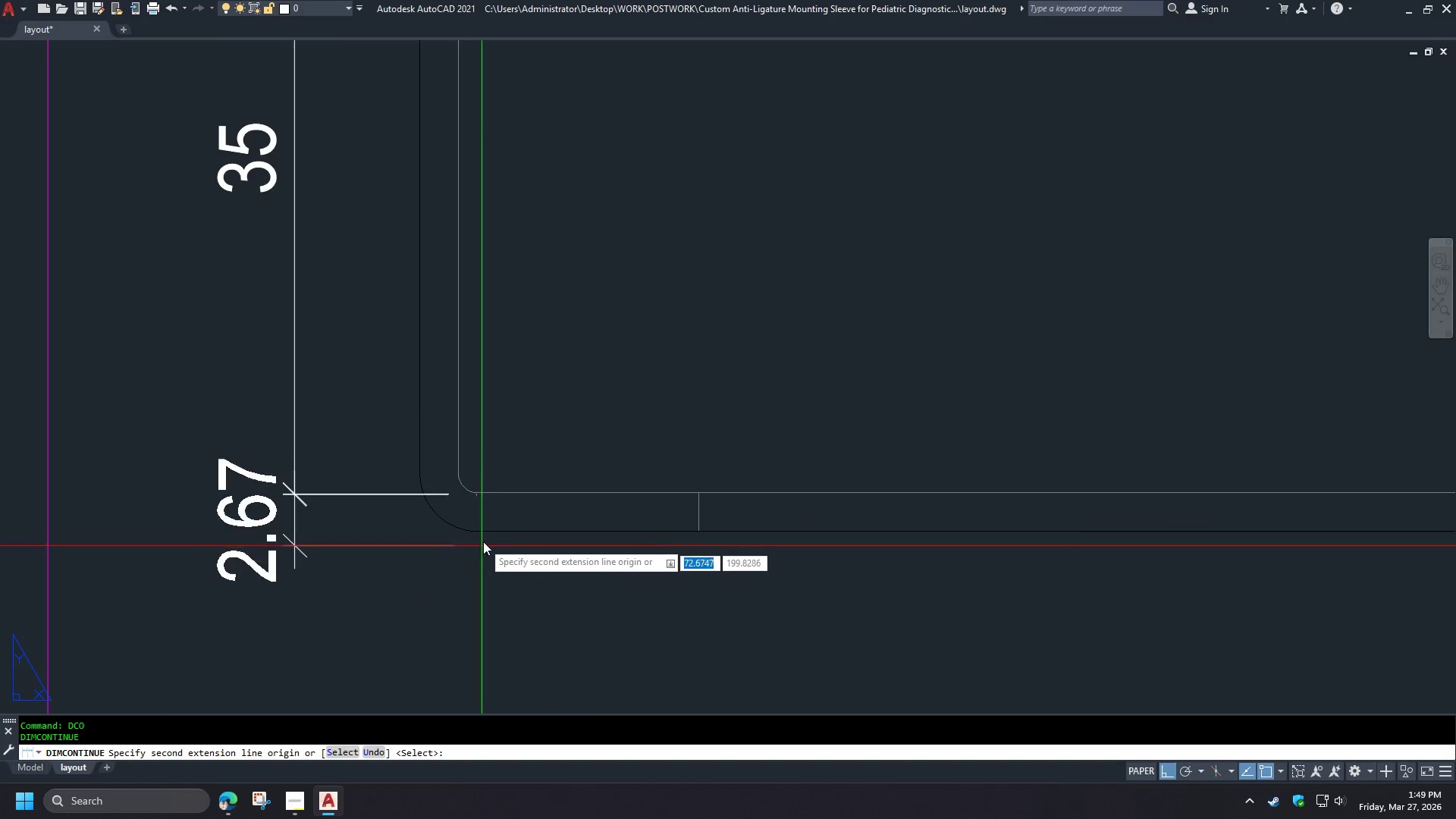 
type(end )
 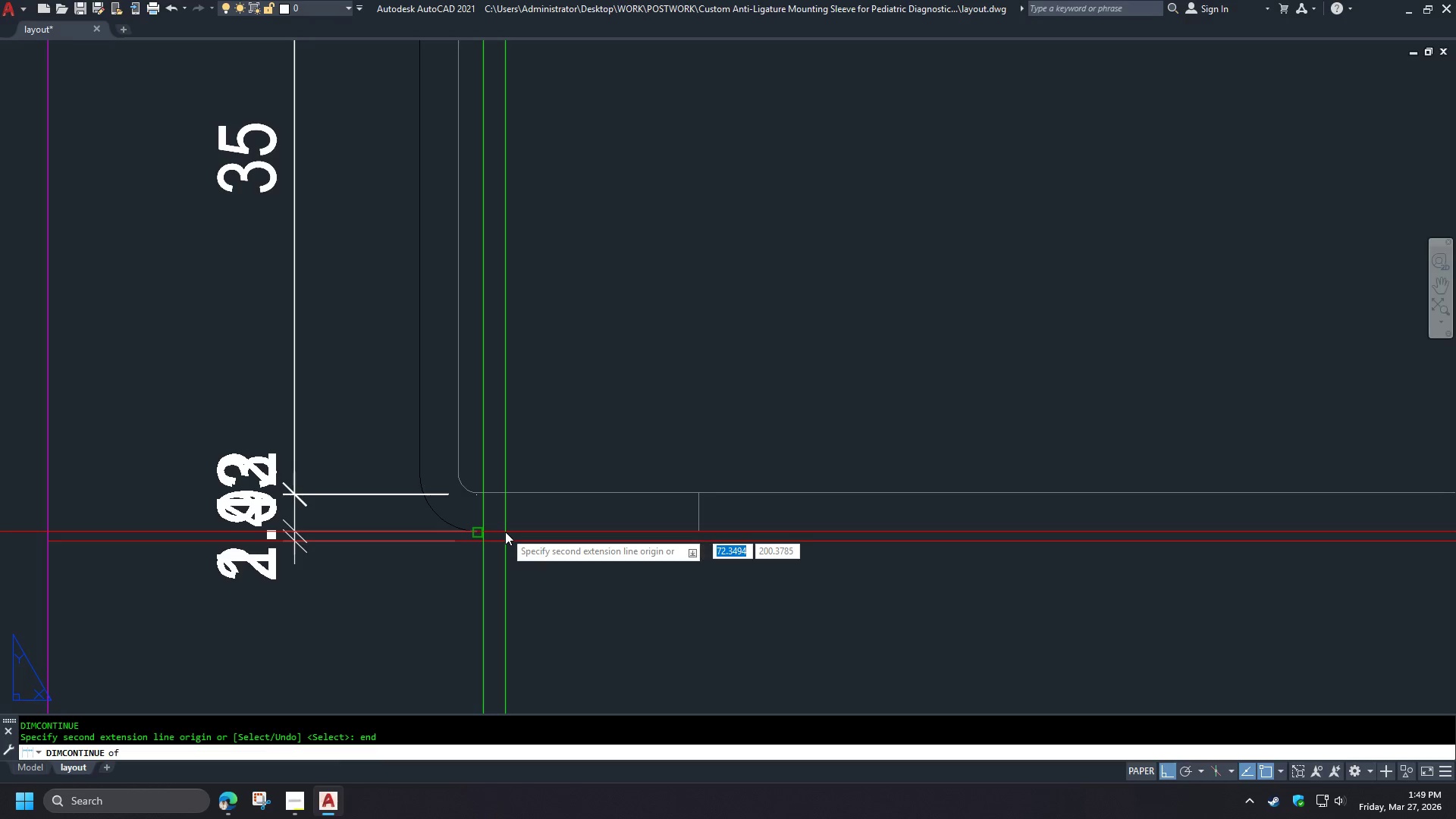 
left_click([505, 532])
 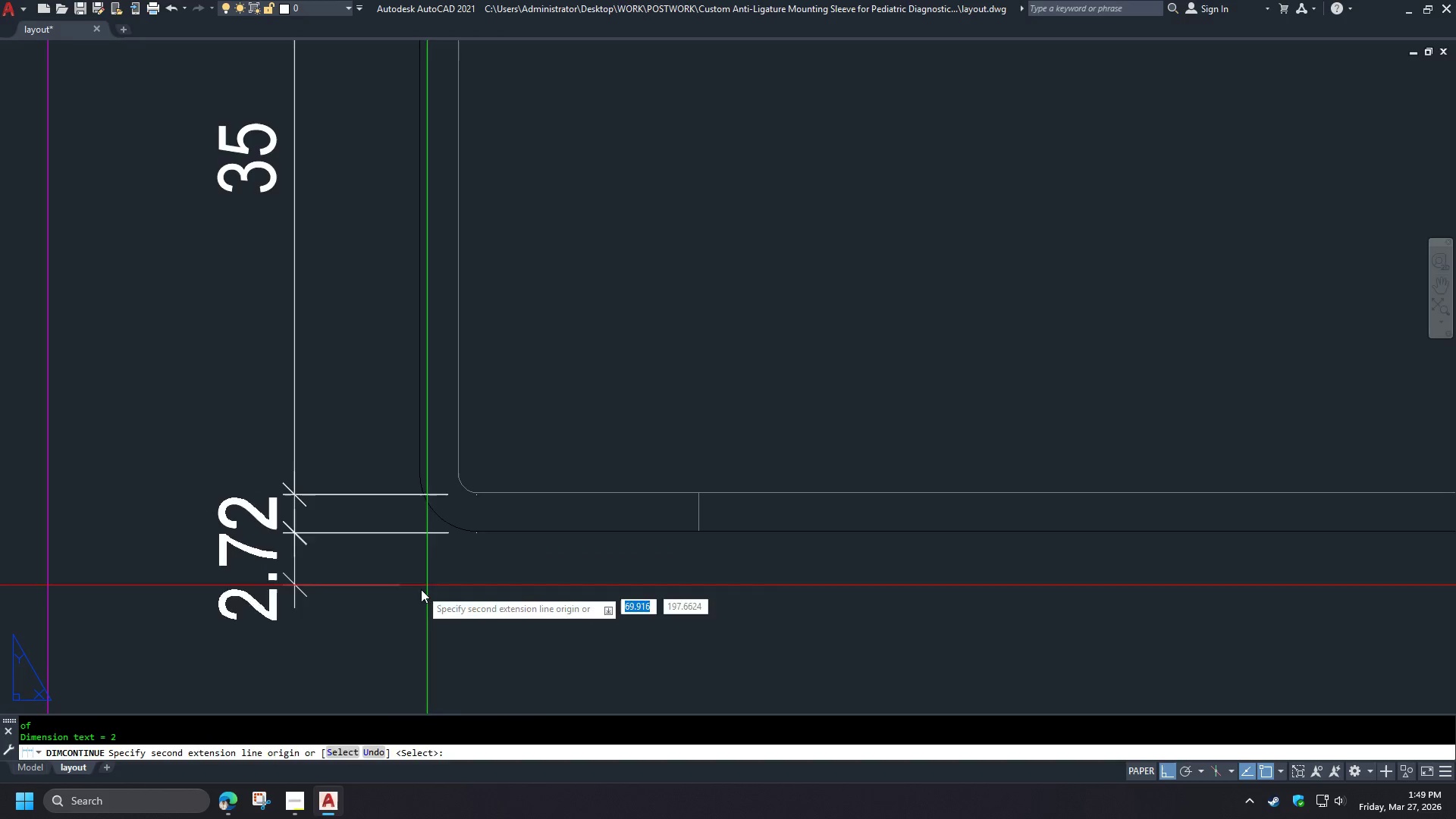 
key(Space)
 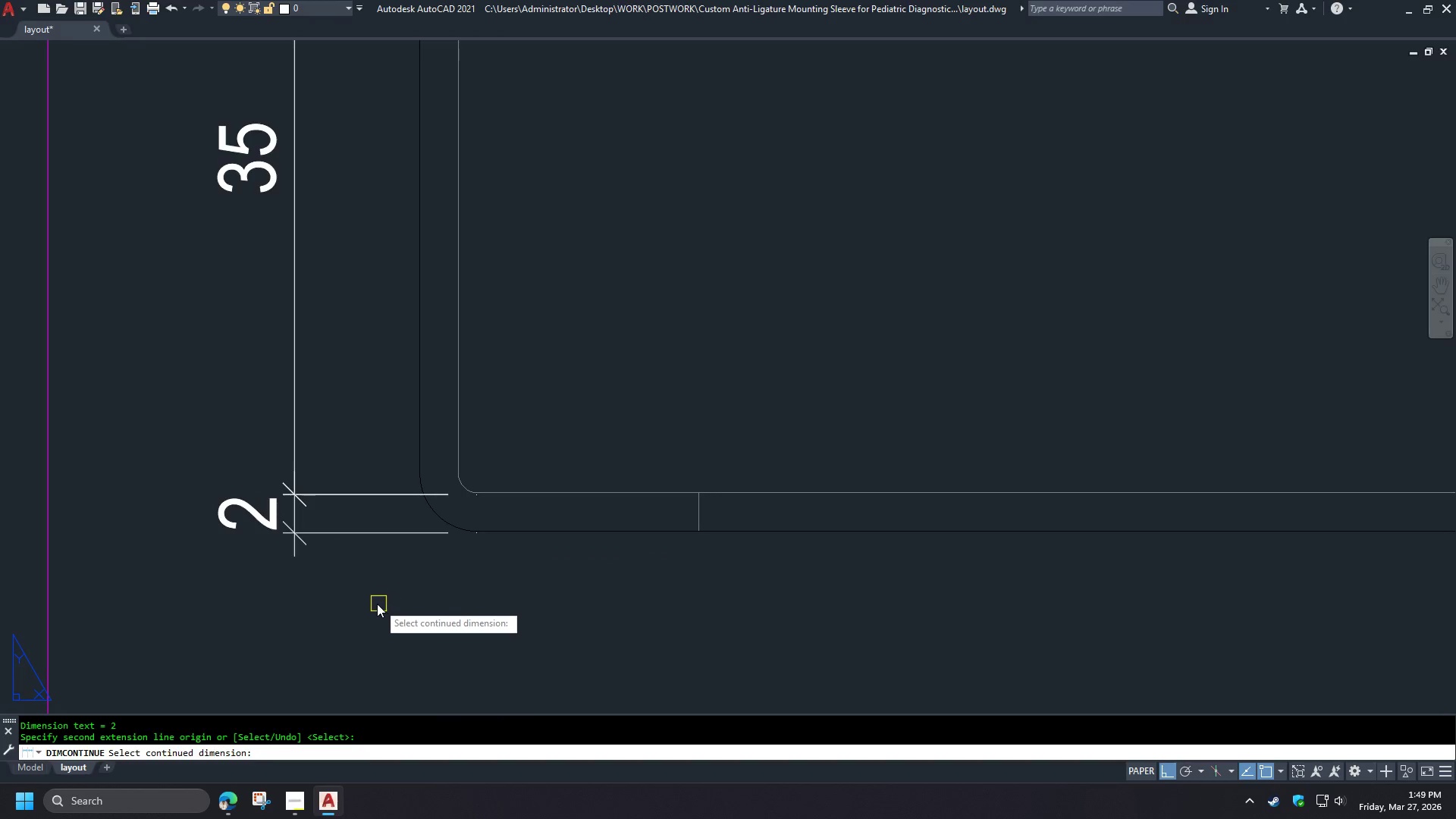 
key(Space)
 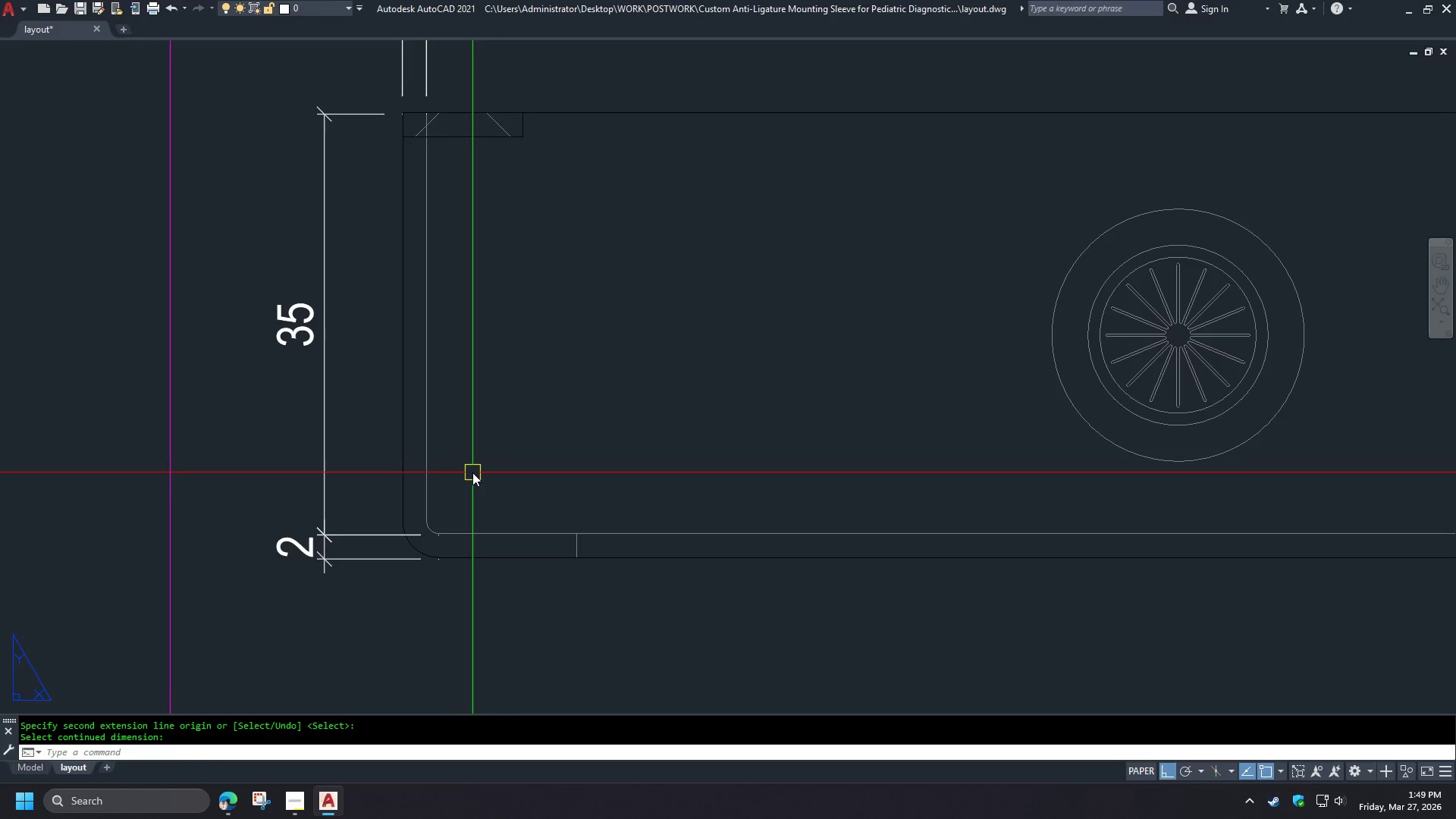 
scroll: coordinate [375, 603], scroll_direction: down, amount: 1.0
 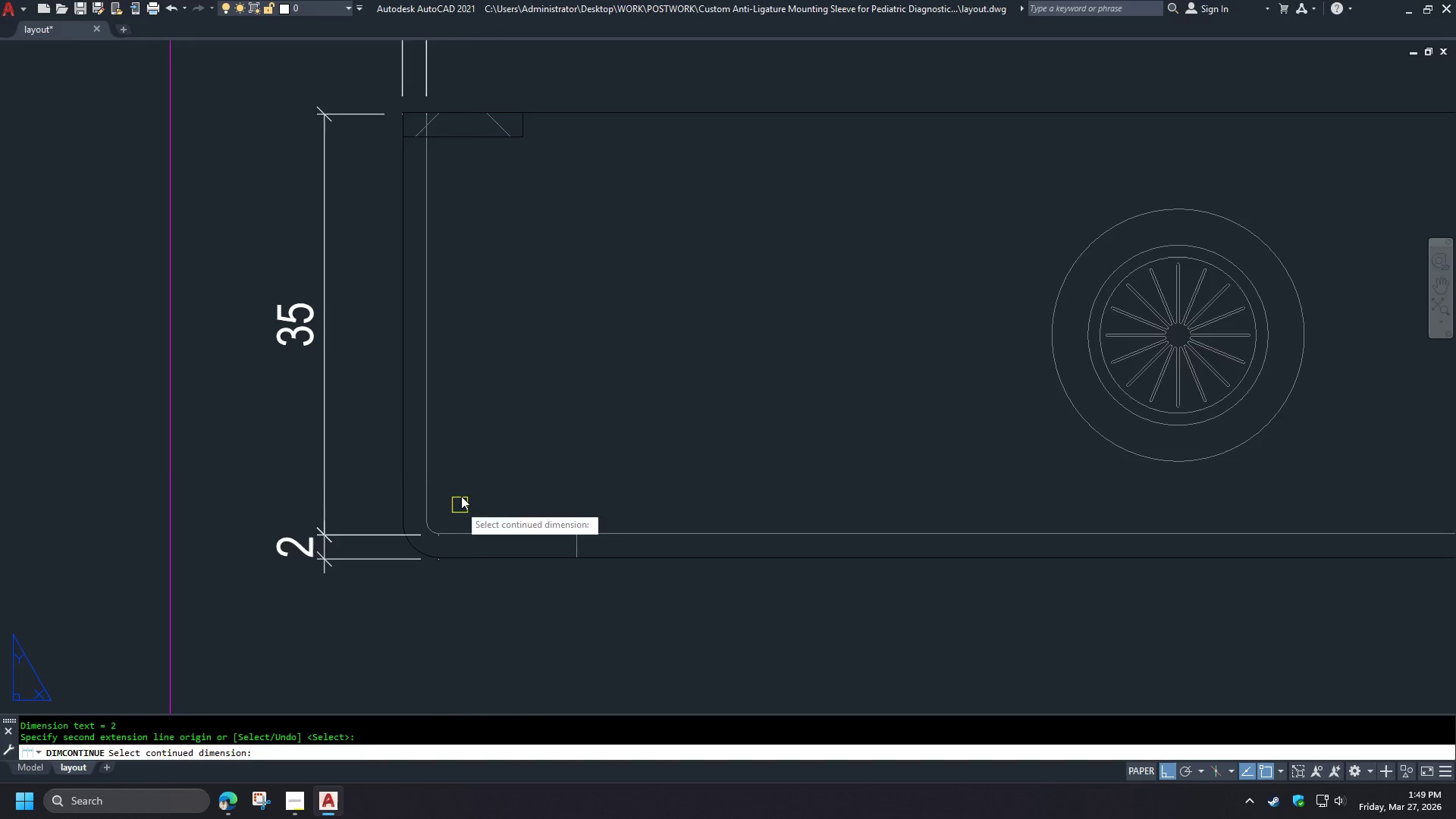 
type(dba  )
 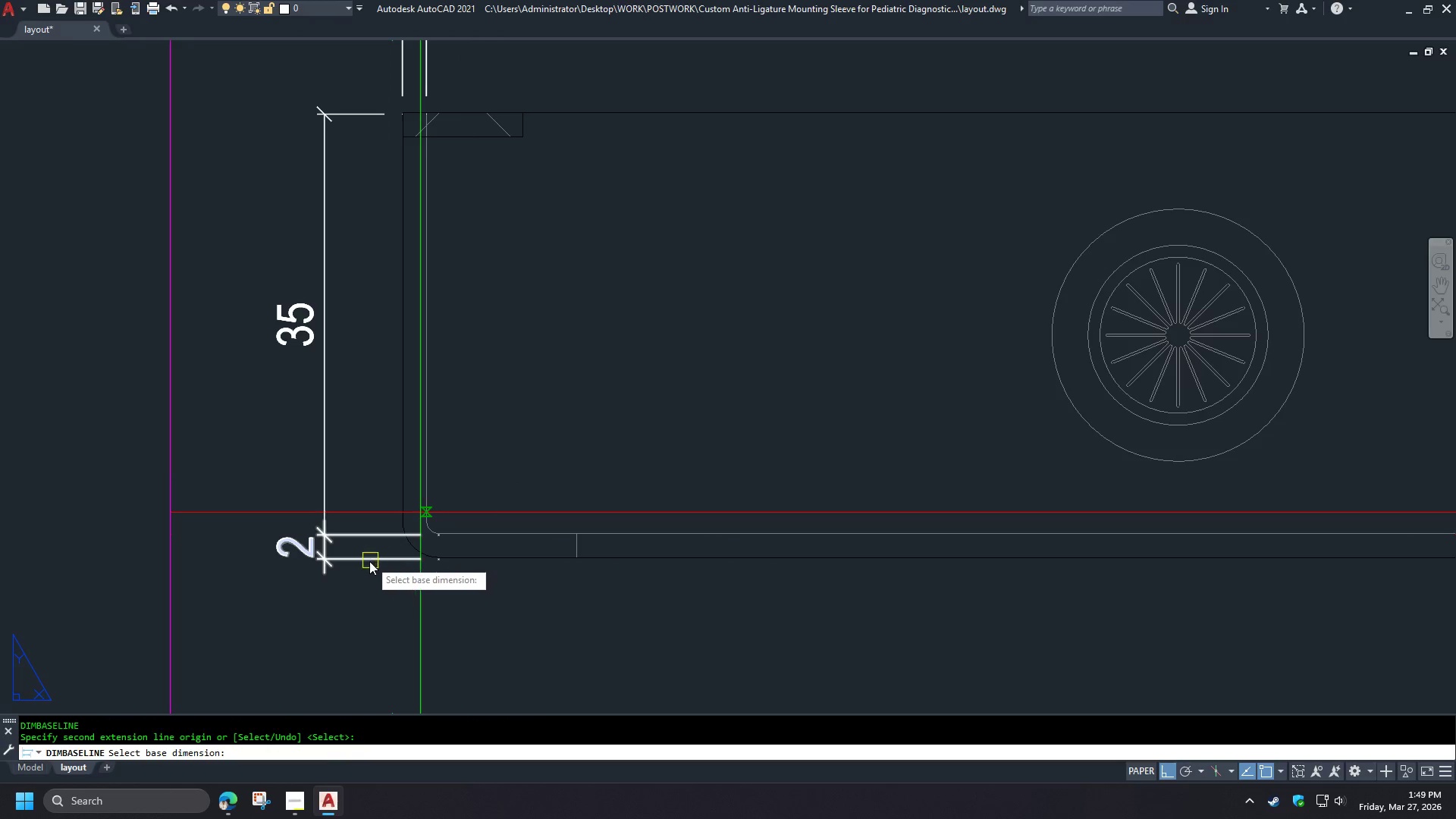 
left_click([369, 561])
 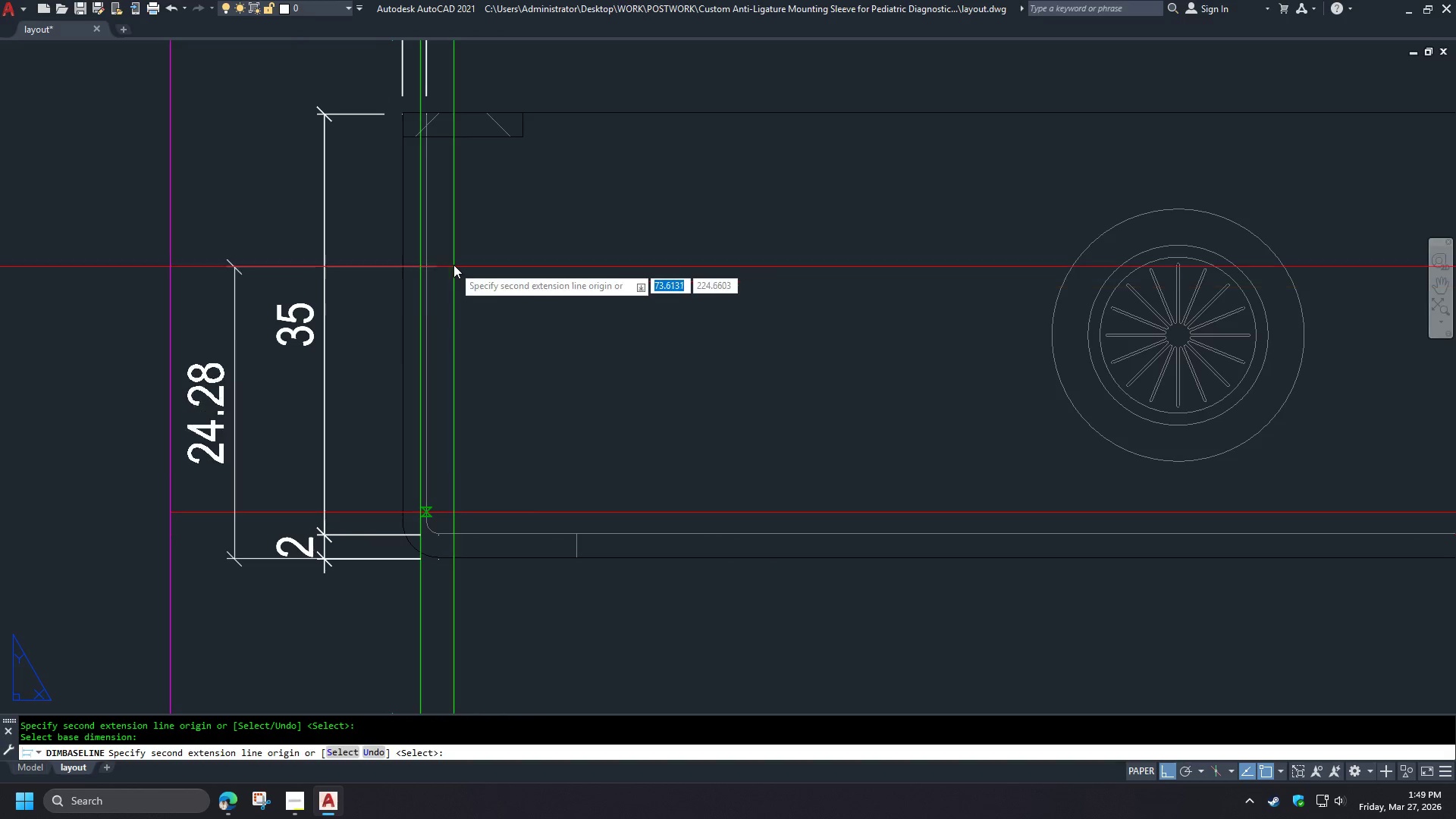 
type(end )
 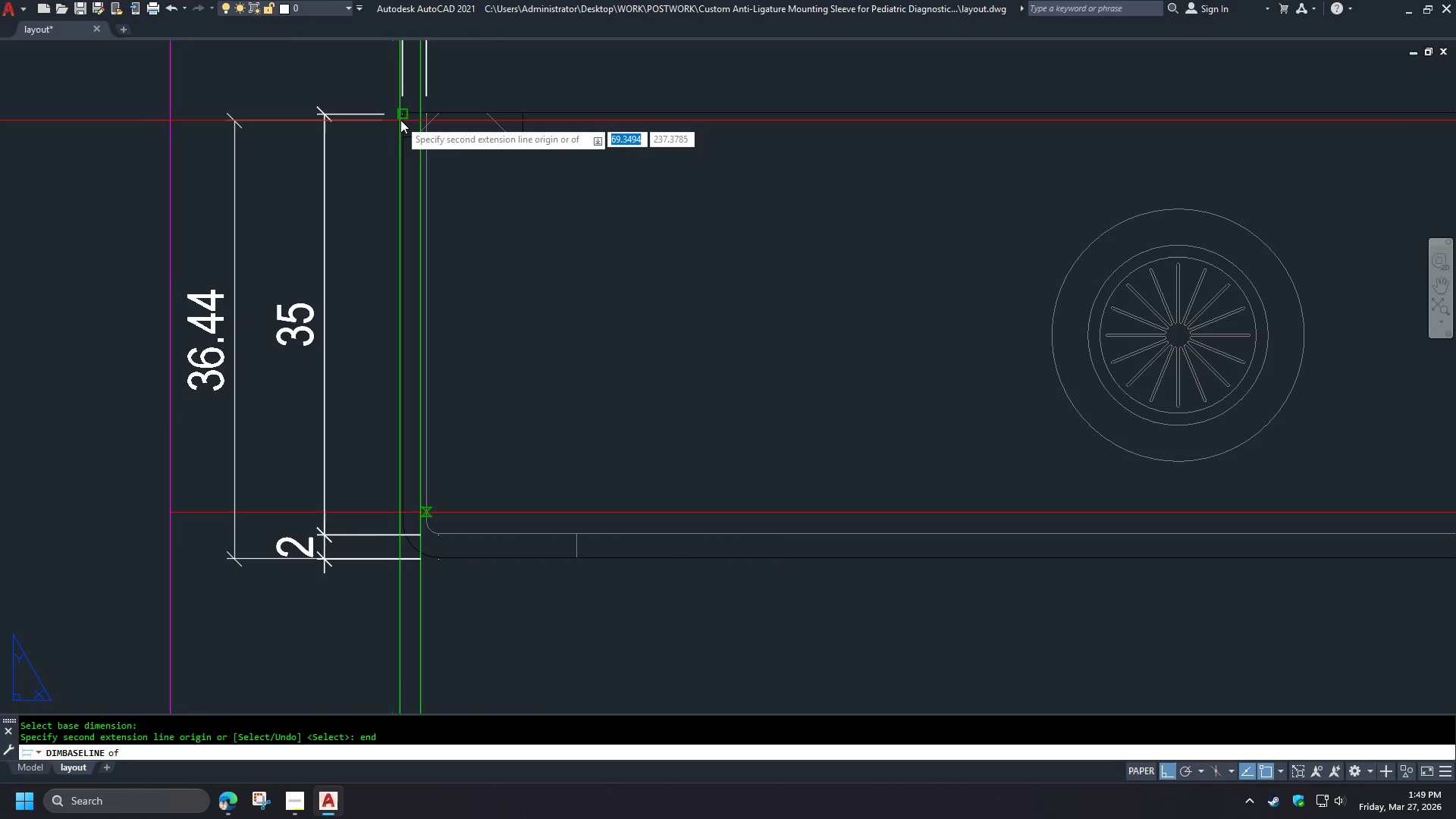 
left_click([400, 119])
 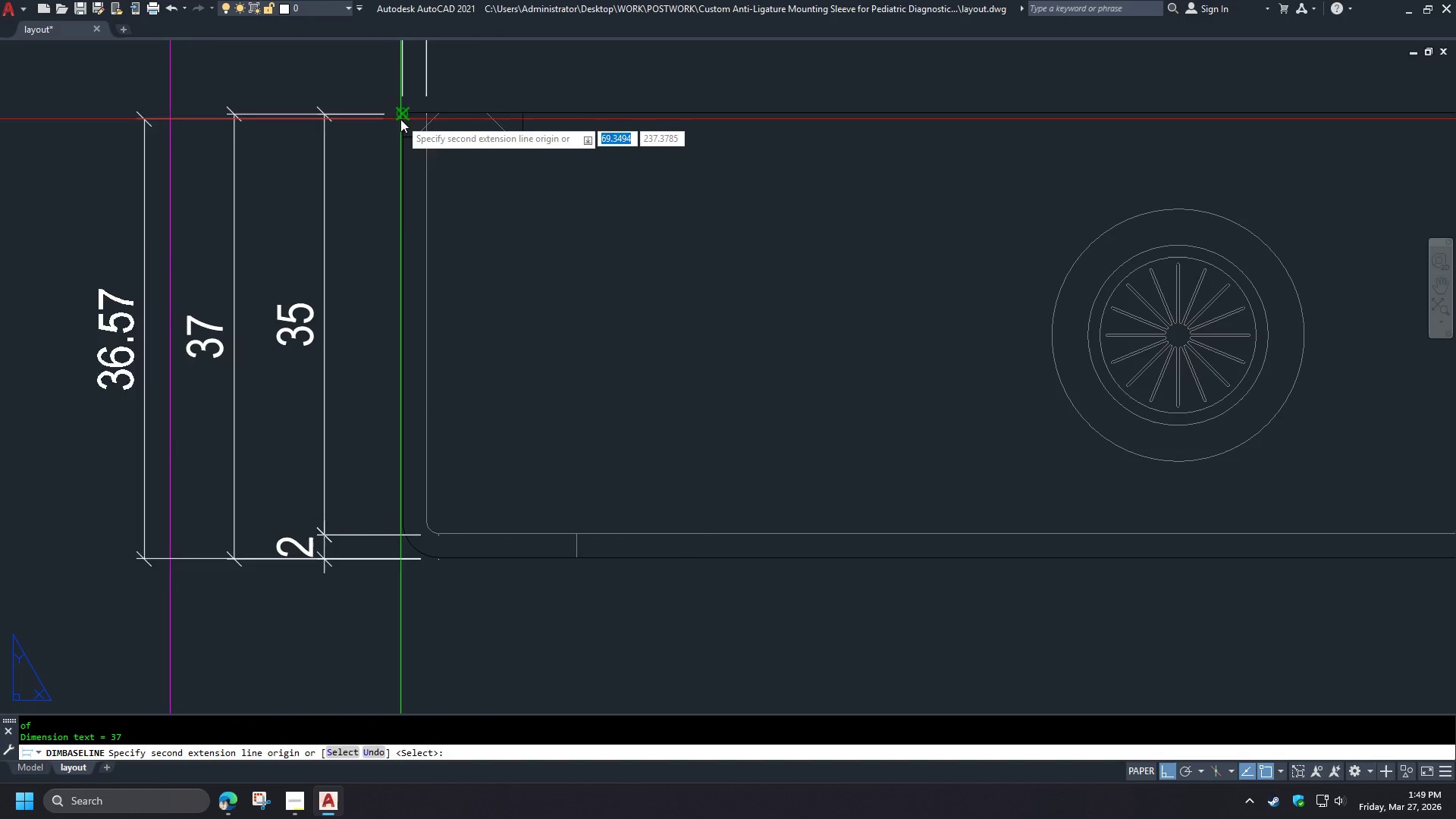 
key(Space)
 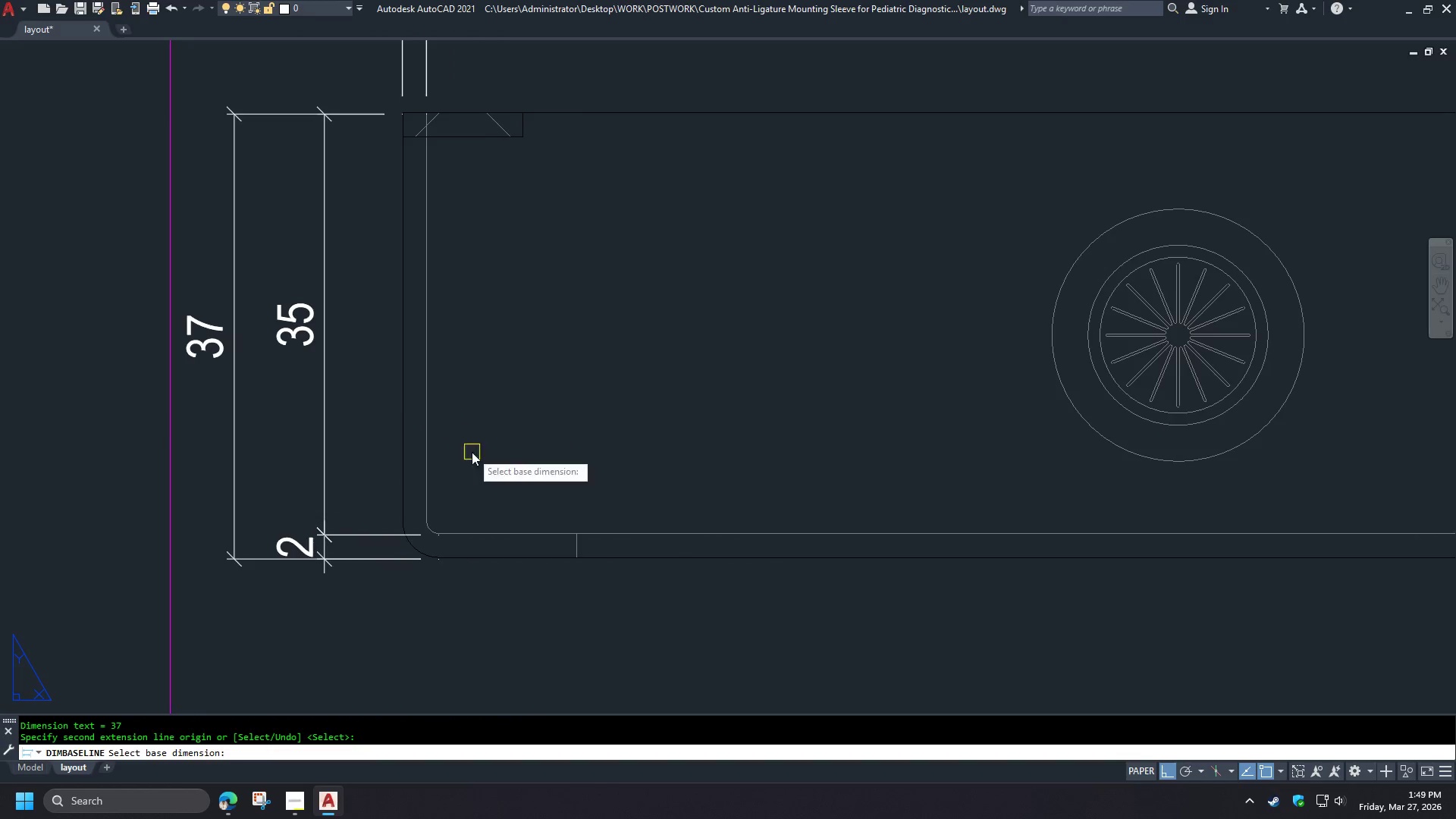 
key(Space)
 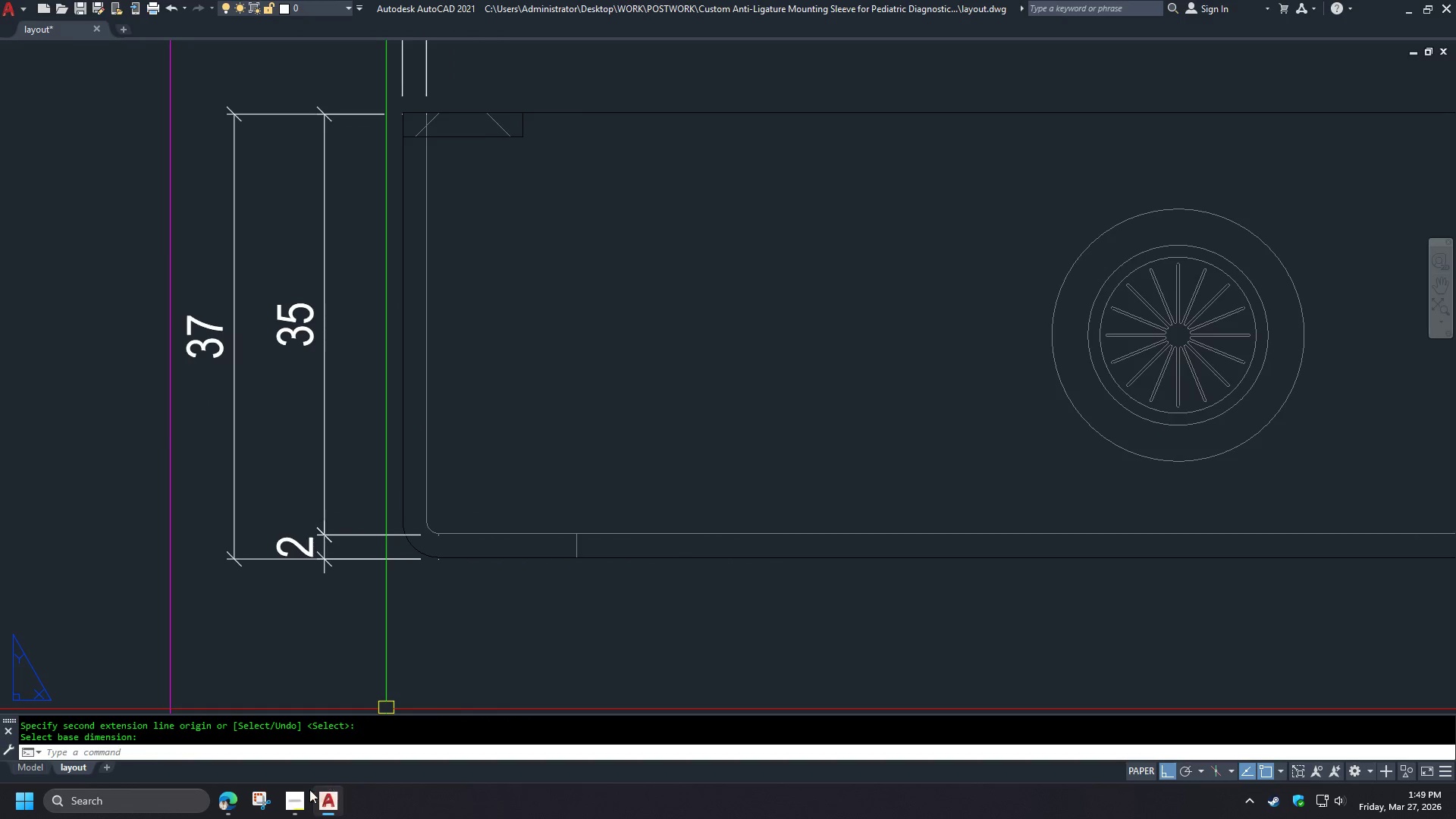 
left_click([290, 802])